 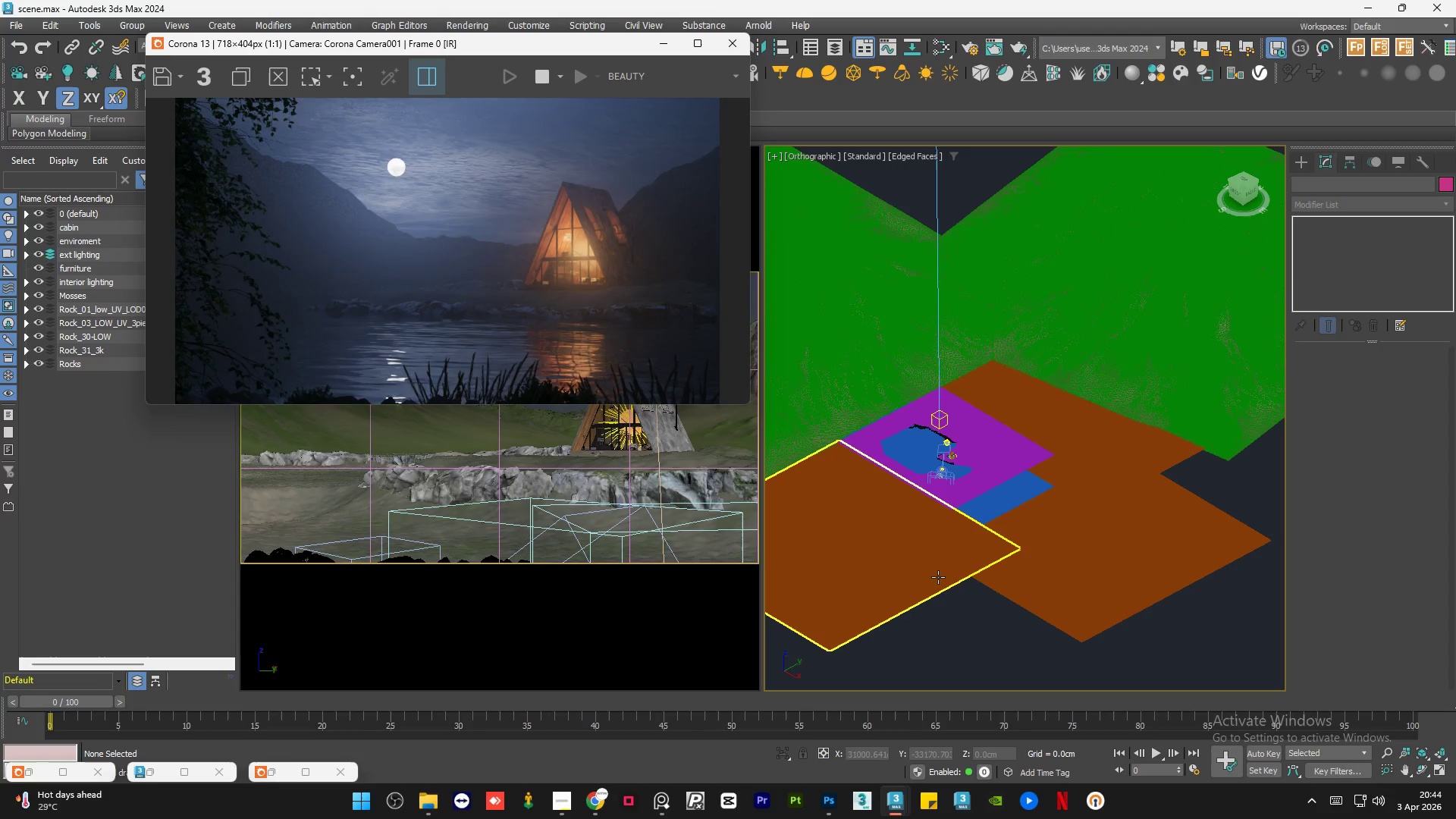 
scroll: coordinate [1050, 372], scroll_direction: down, amount: 1.0
 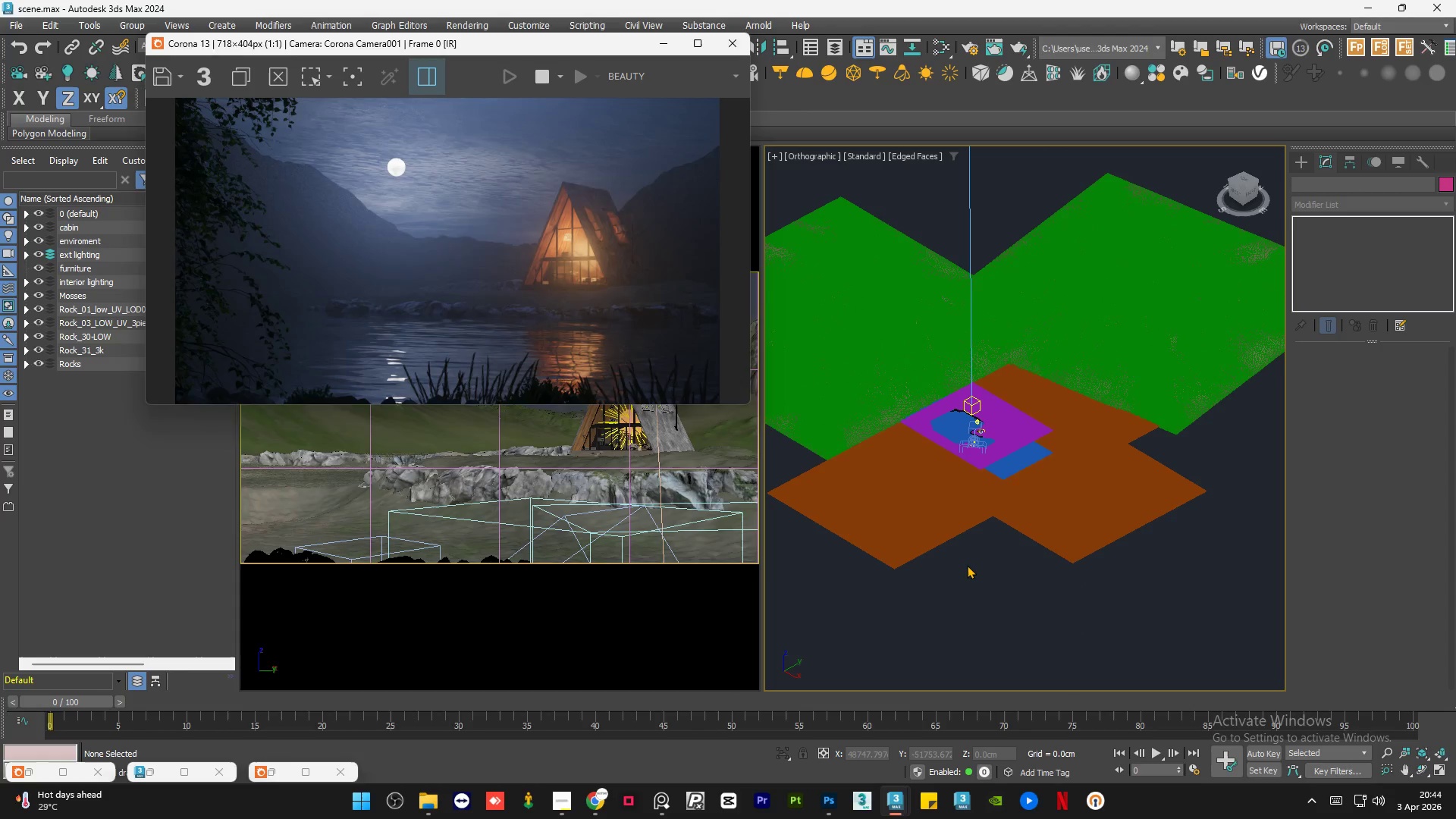 
double_click([967, 565])
 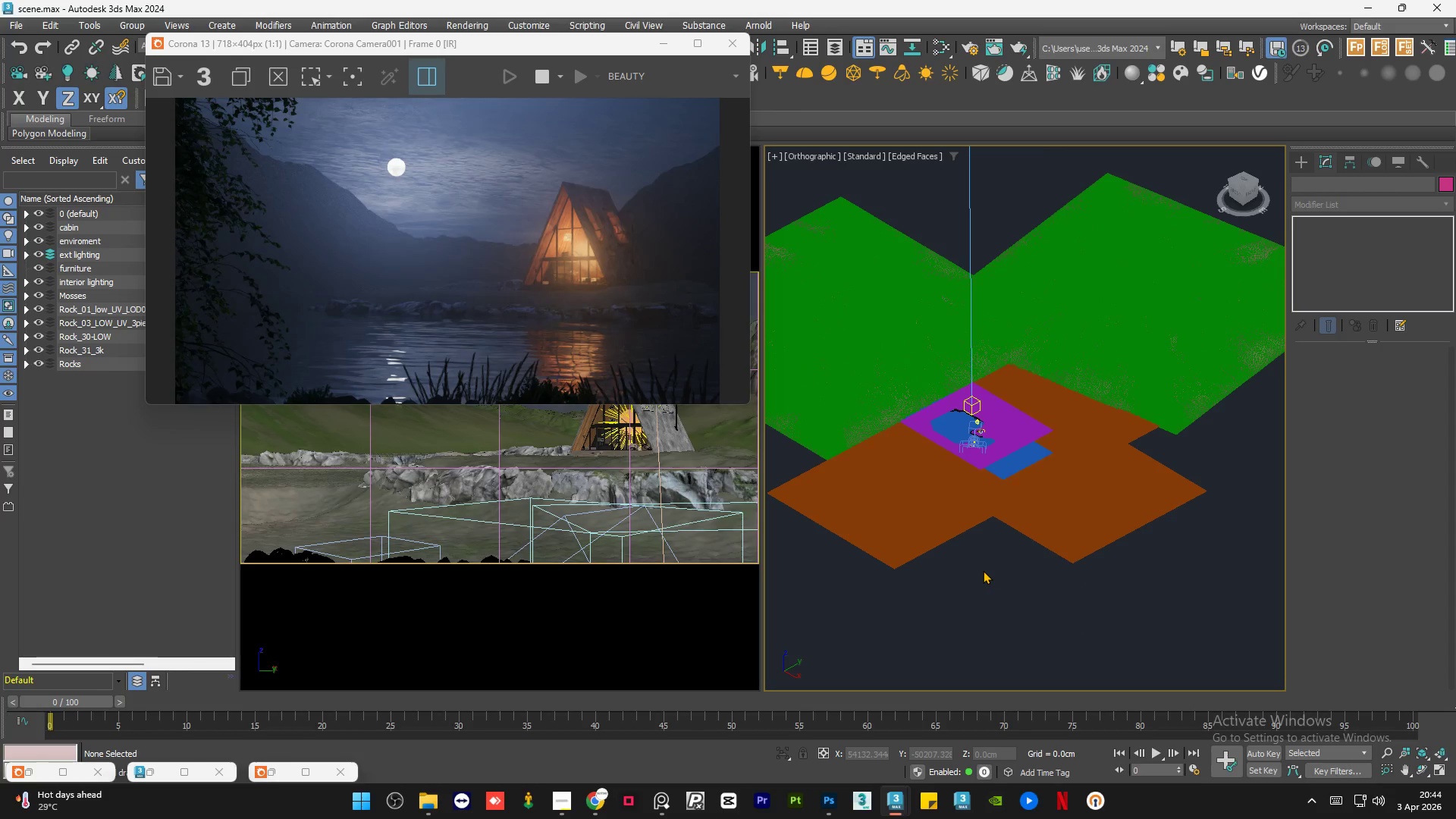 
double_click([983, 570])
 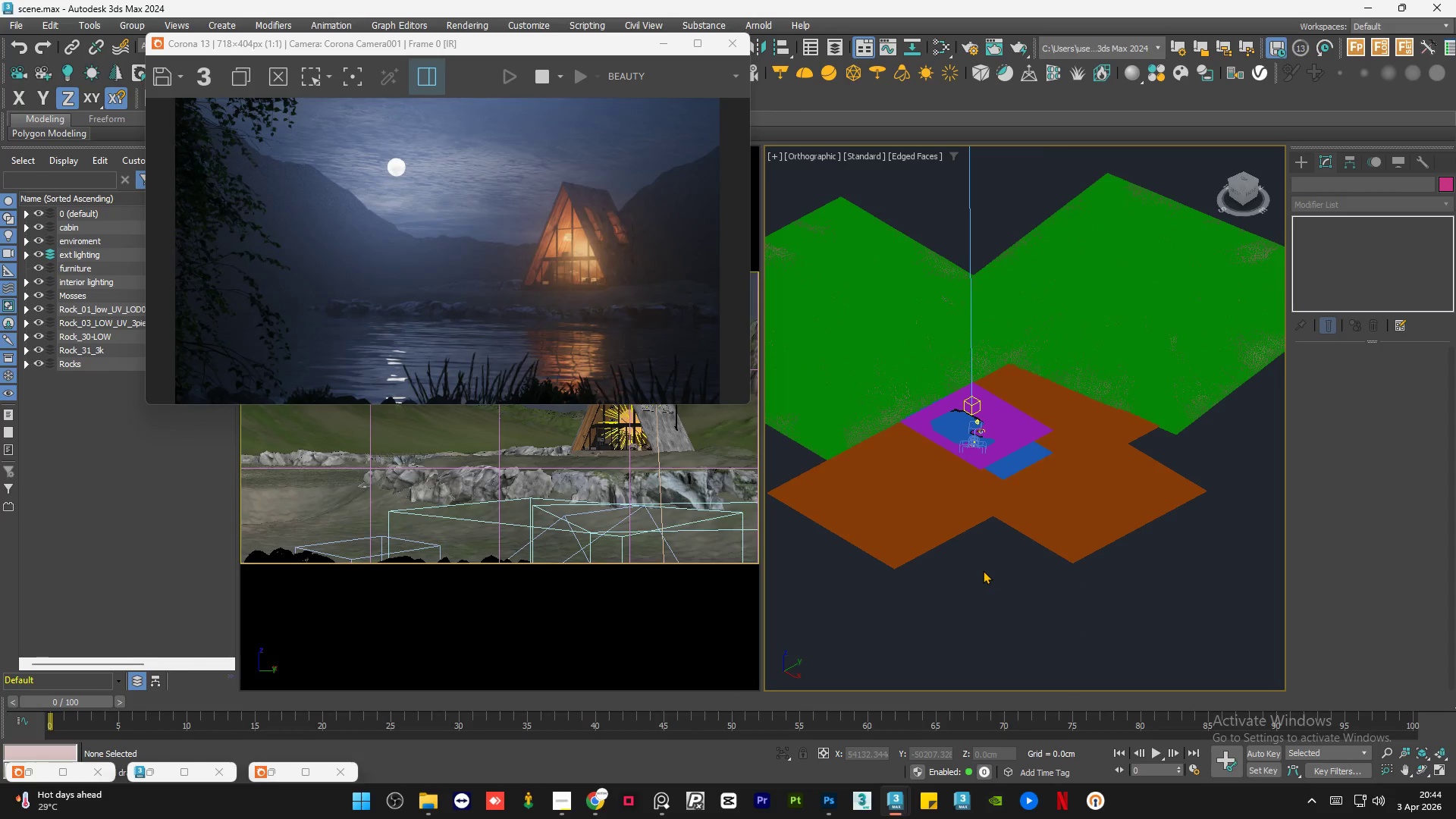 
triple_click([983, 570])
 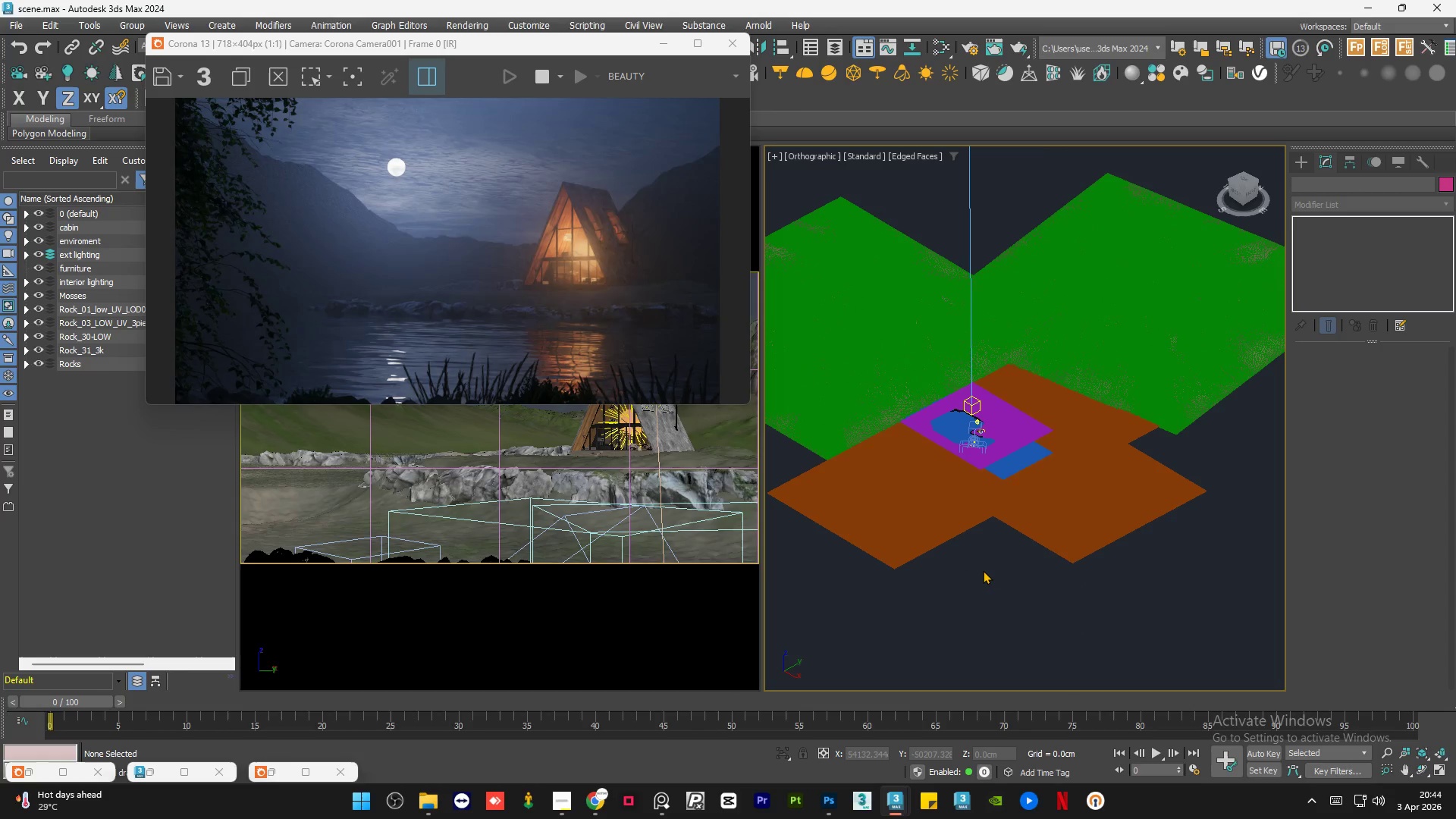 
double_click([983, 570])
 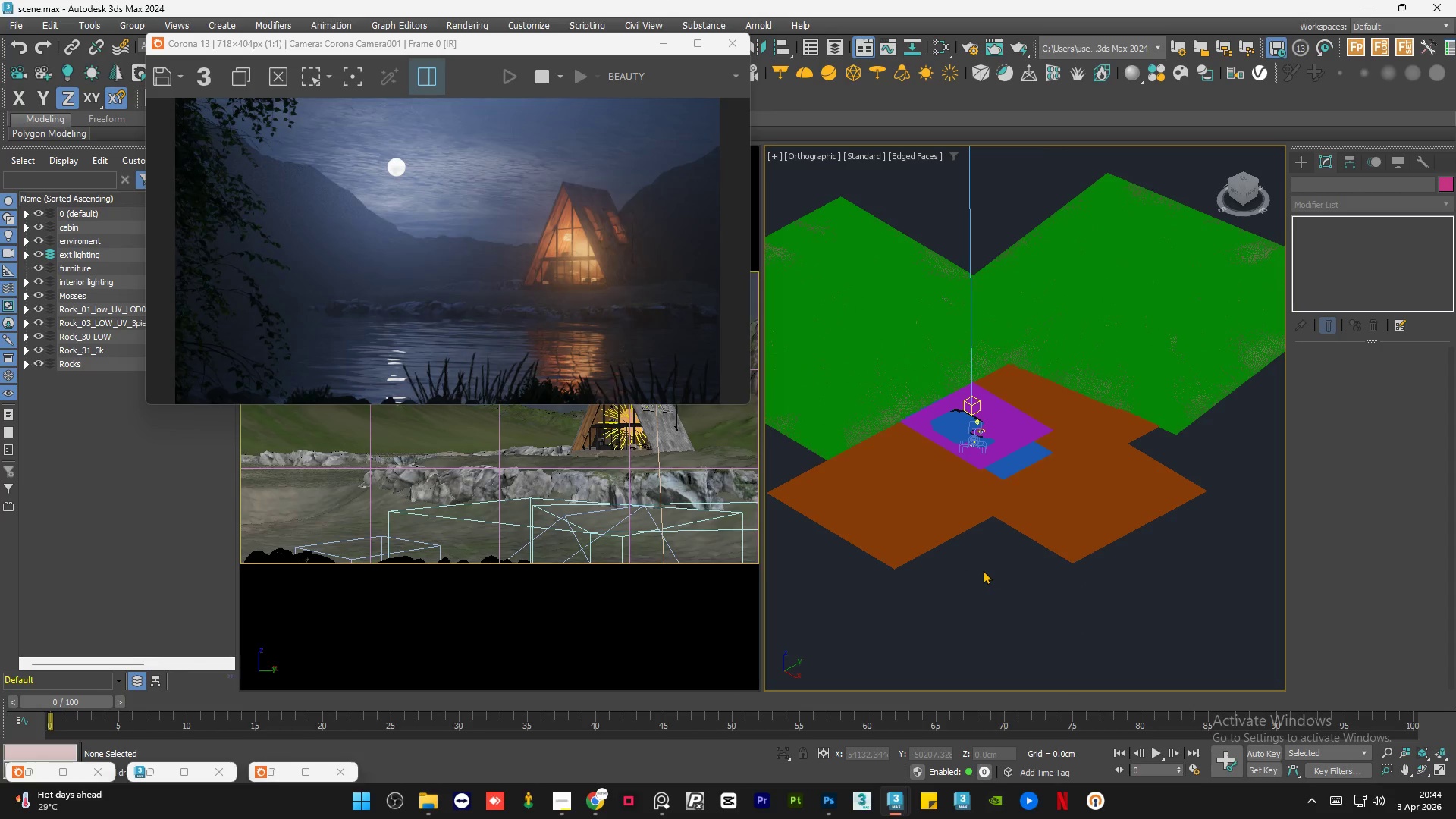 
key(Control+S)
 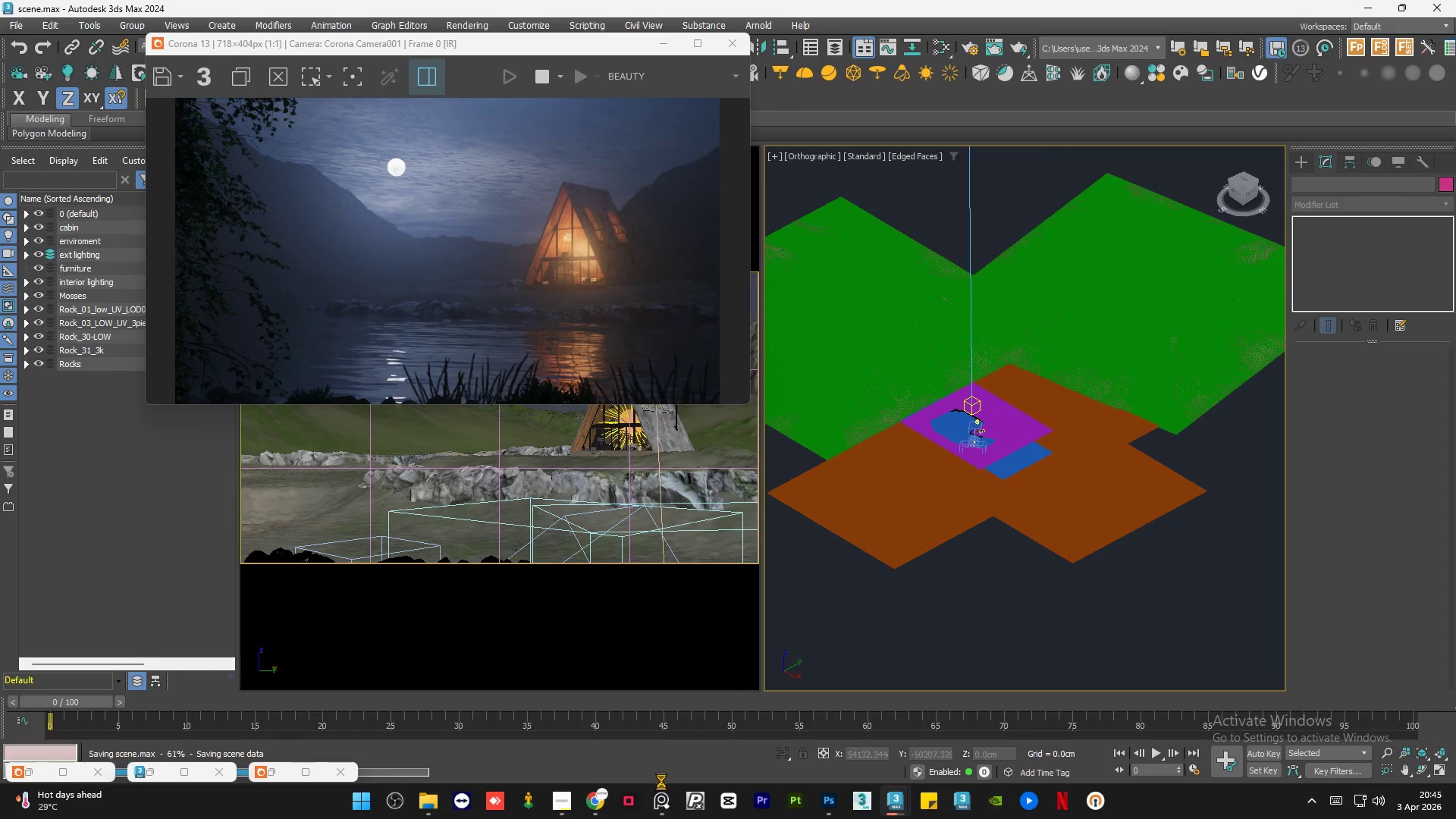 
left_click([664, 796])
 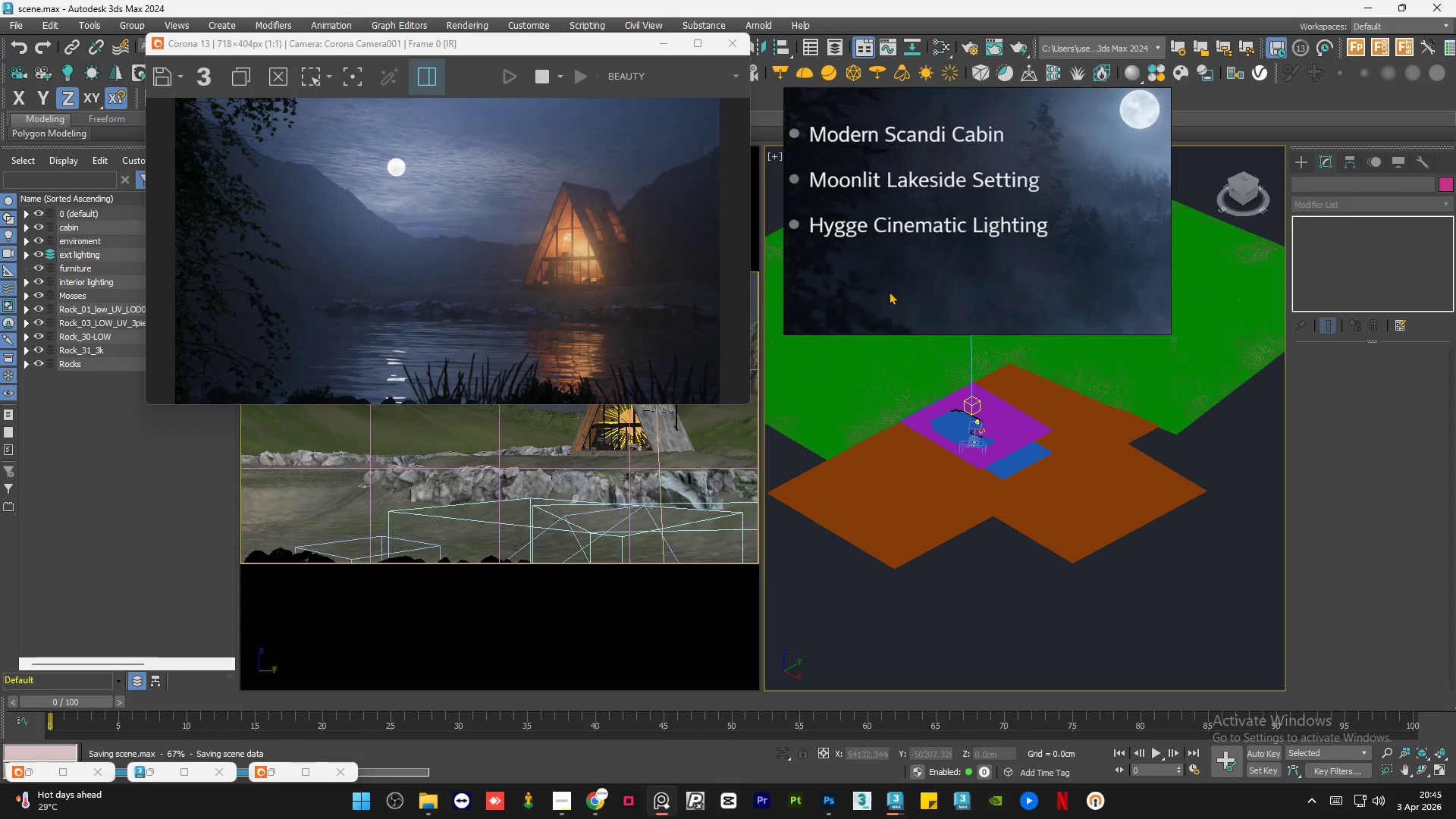 
scroll: coordinate [1052, 237], scroll_direction: down, amount: 1.0
 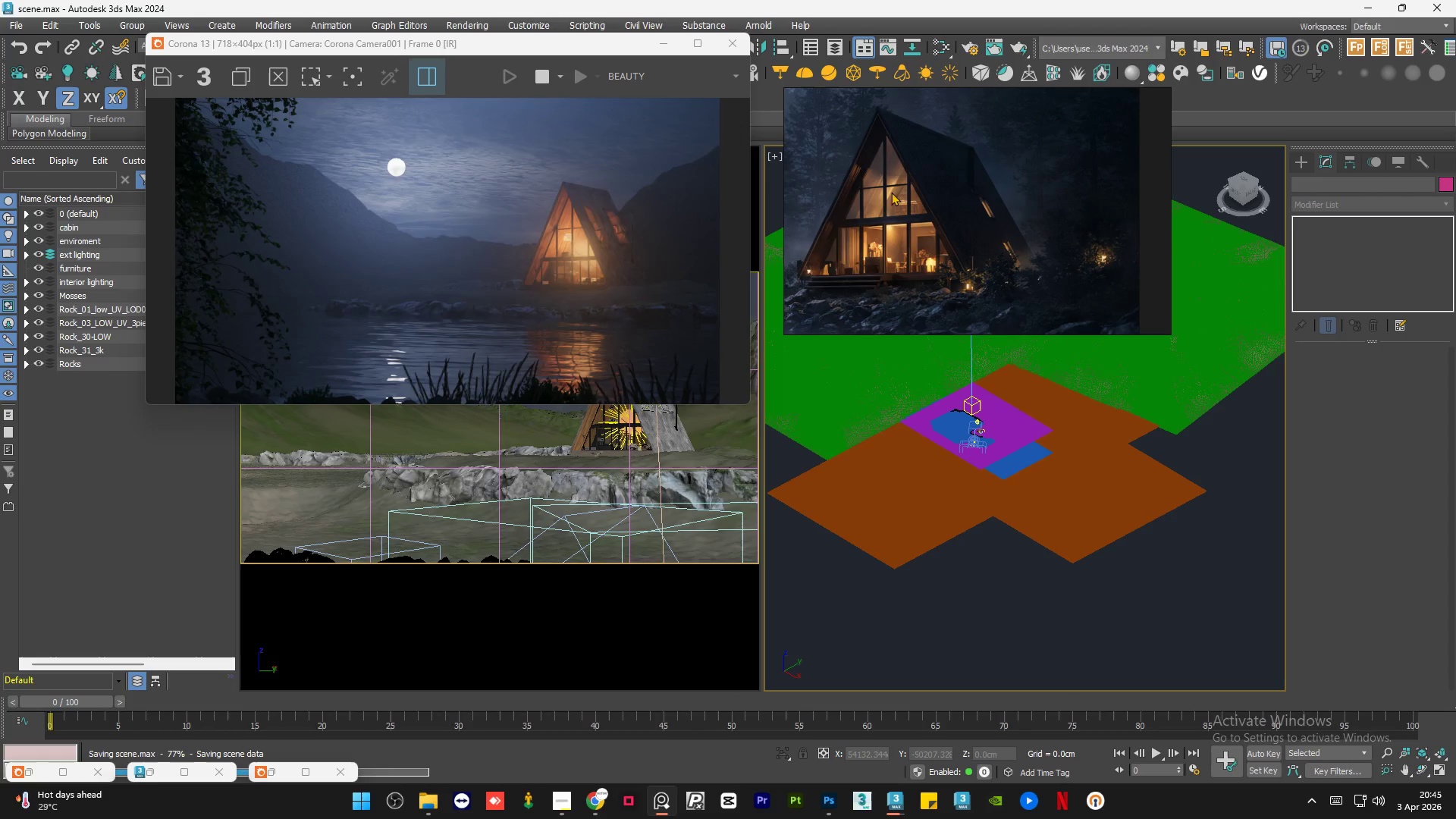 
scroll: coordinate [982, 209], scroll_direction: up, amount: 2.0
 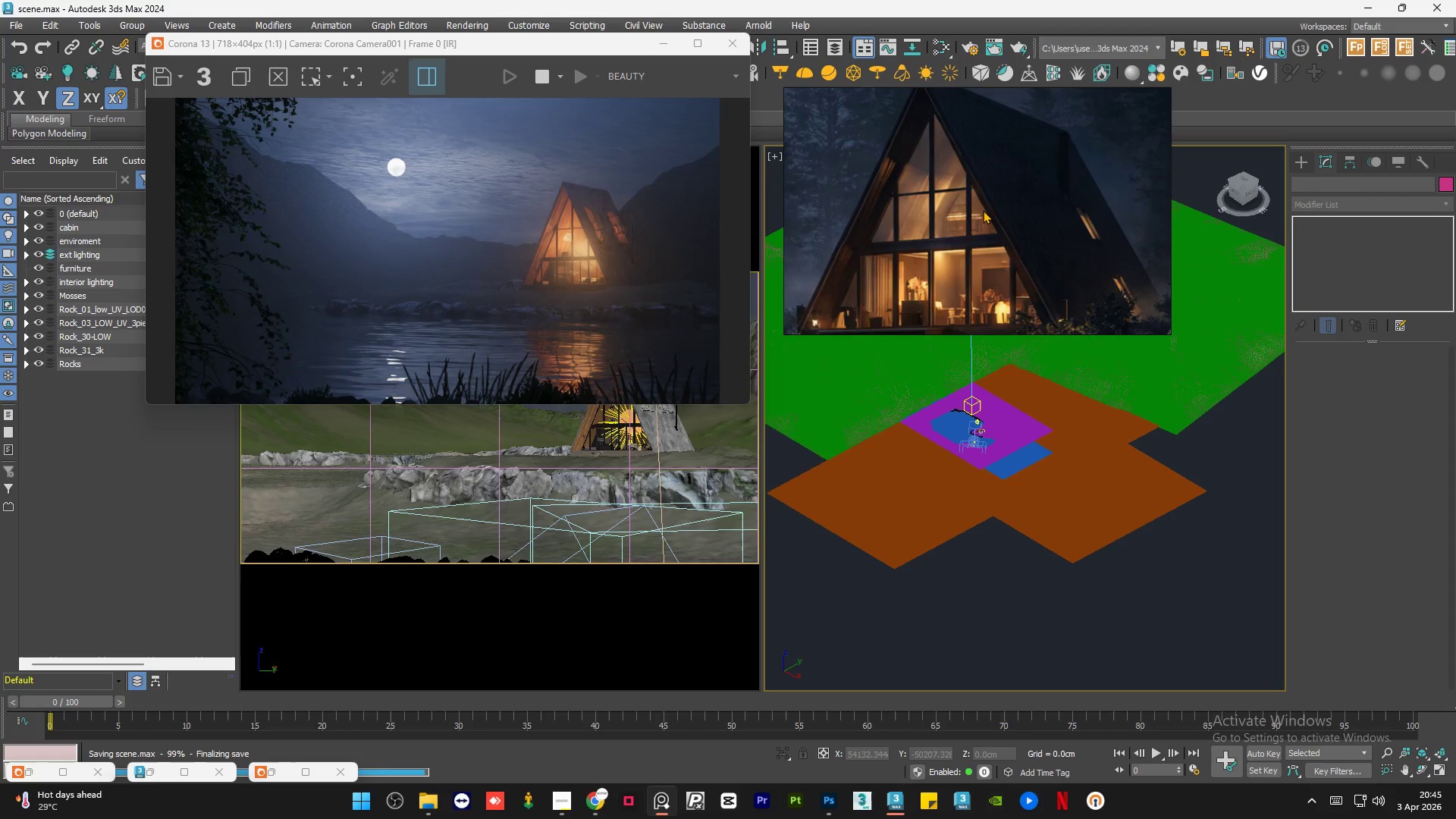 
scroll: coordinate [968, 180], scroll_direction: down, amount: 3.0
 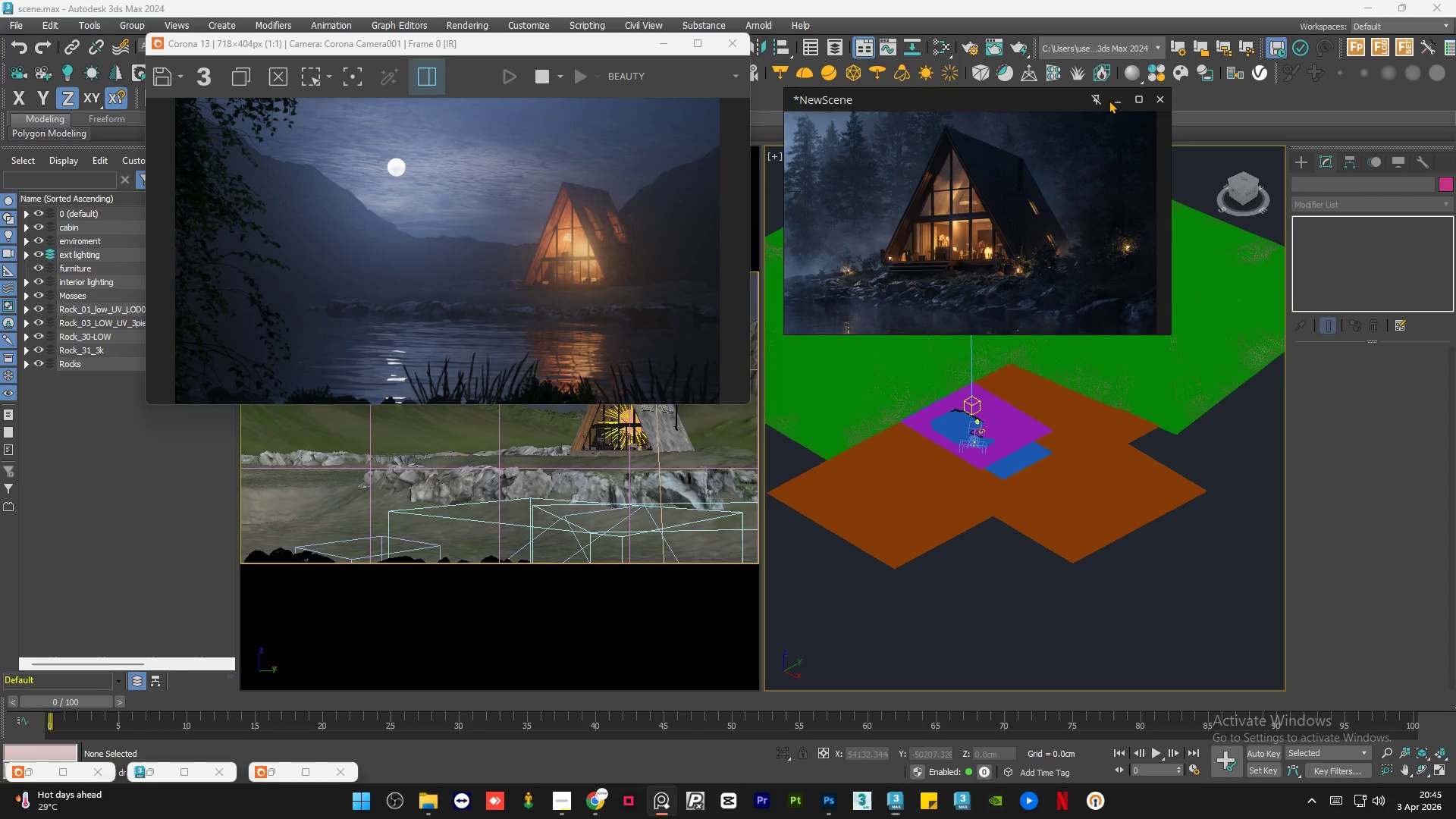 
left_click([1116, 100])
 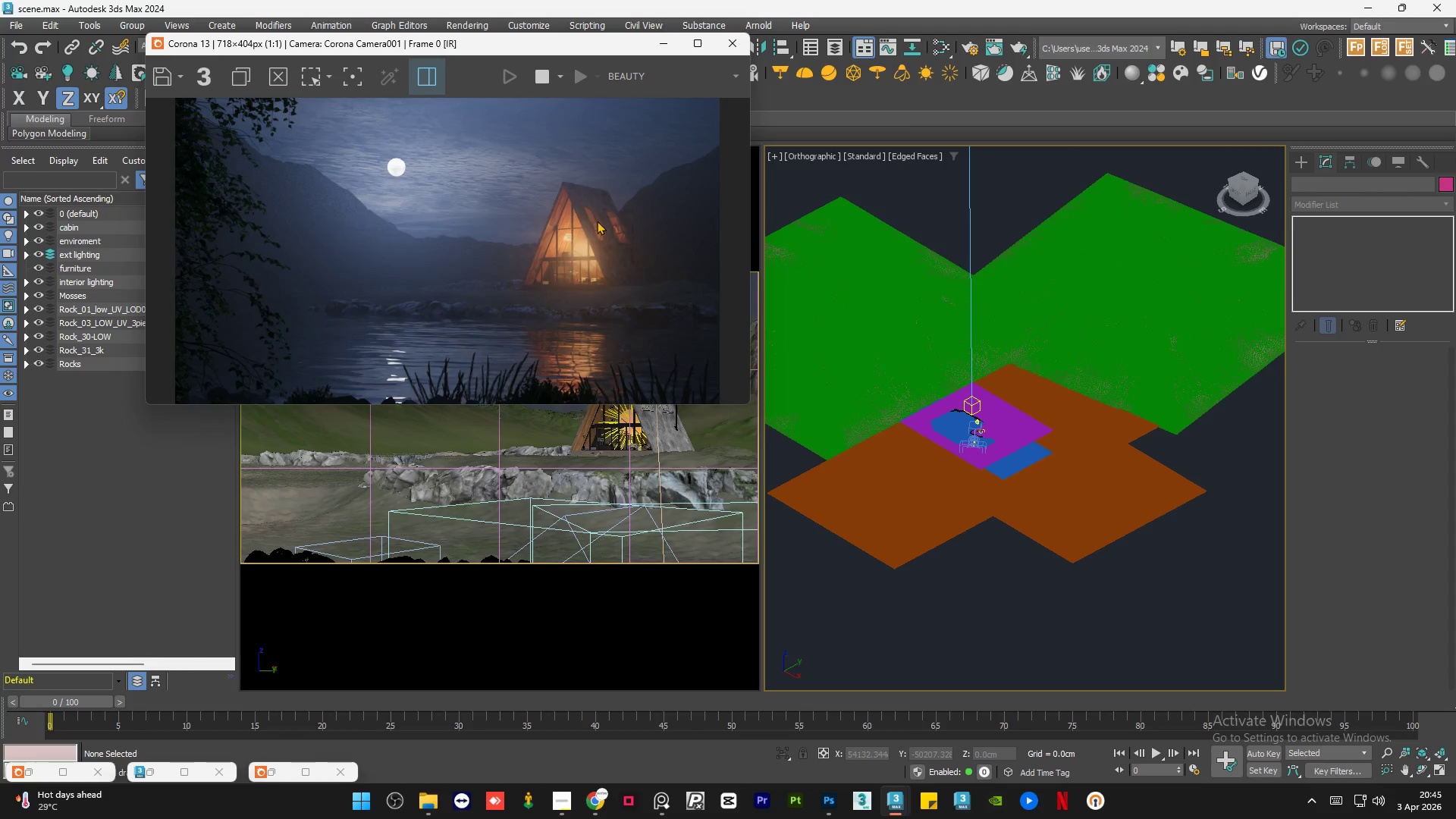 
scroll: coordinate [599, 213], scroll_direction: up, amount: 2.0
 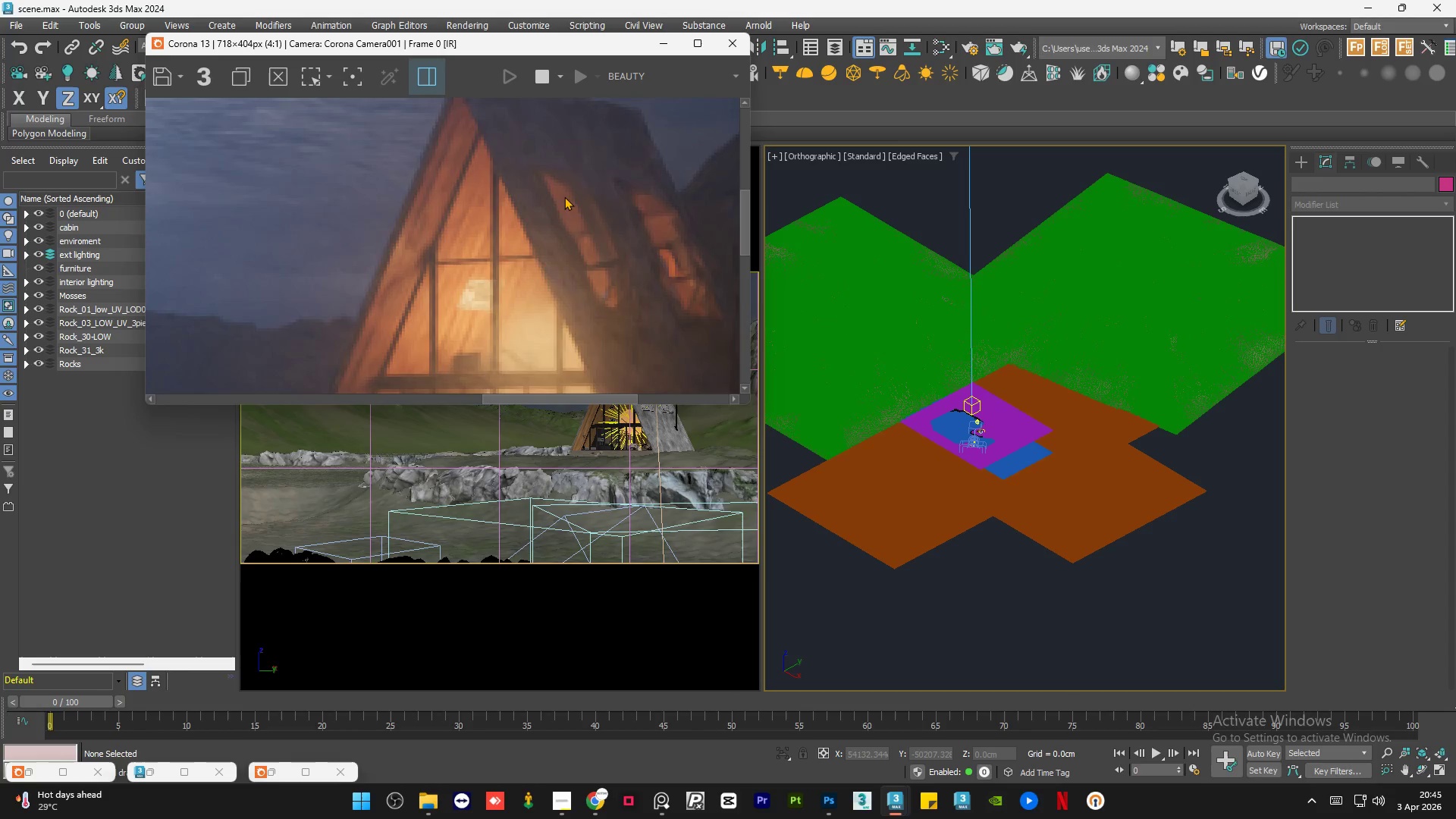 
scroll: coordinate [563, 196], scroll_direction: down, amount: 2.0
 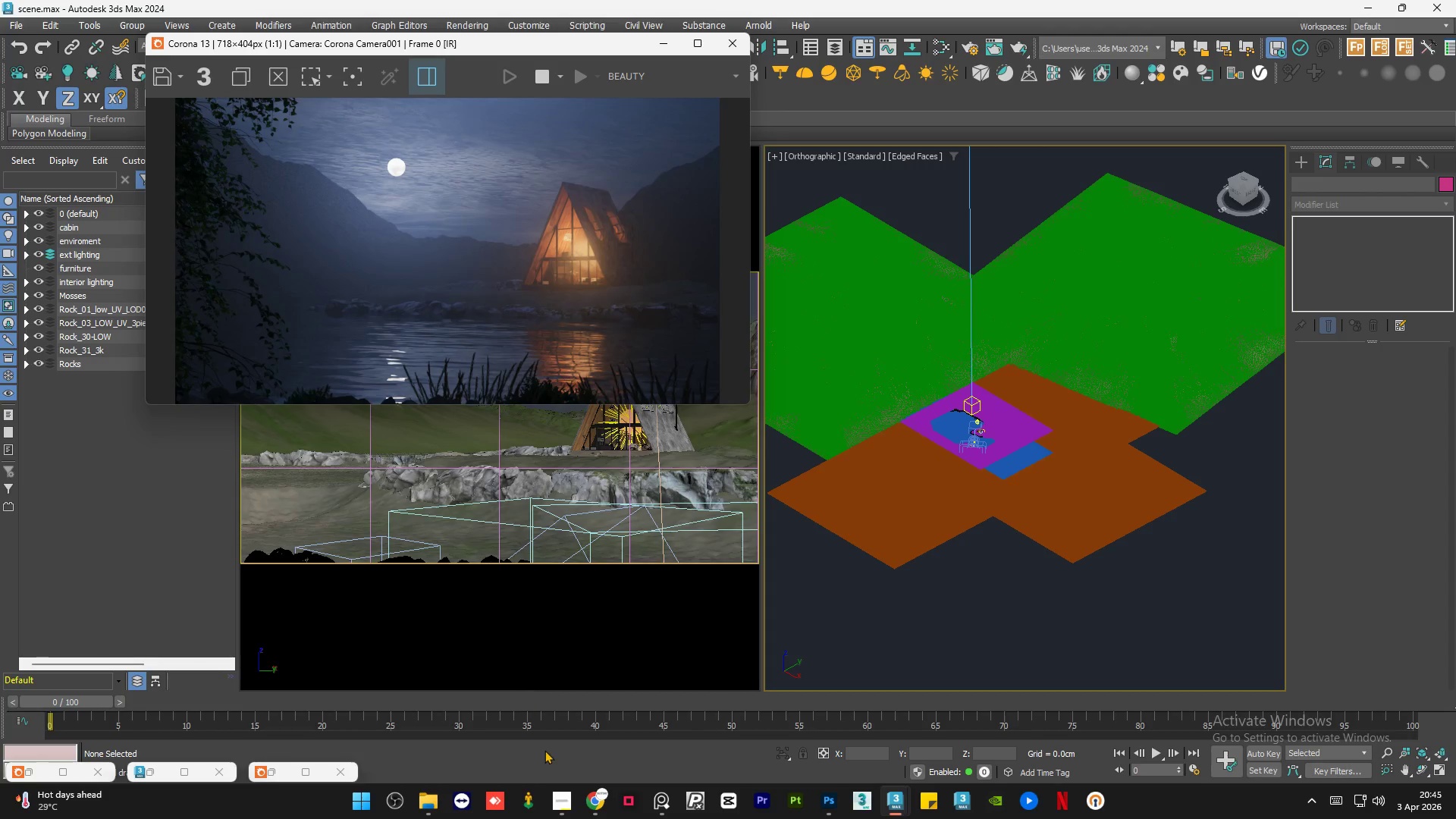 
wait(6.31)
 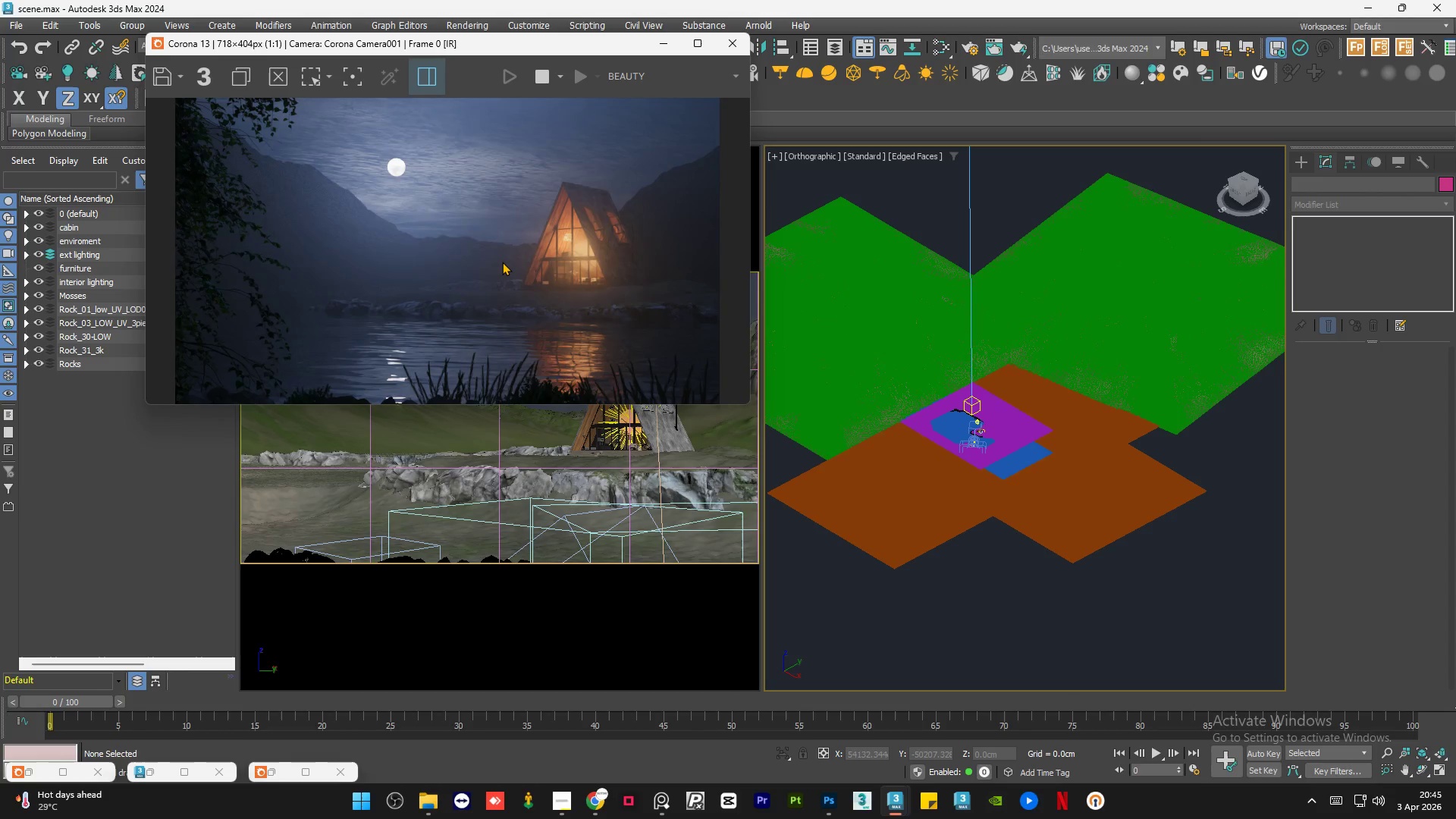 
left_click([566, 802])